 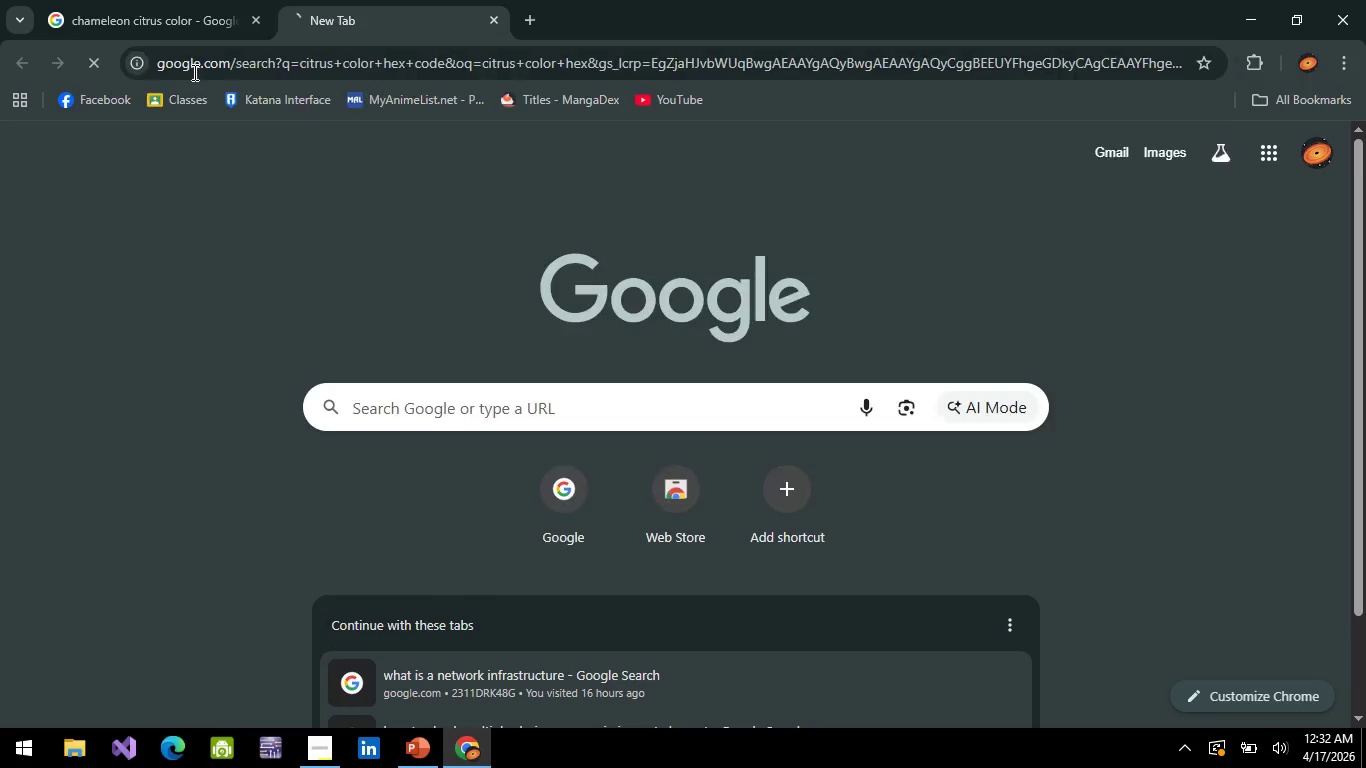 
key(Enter)
 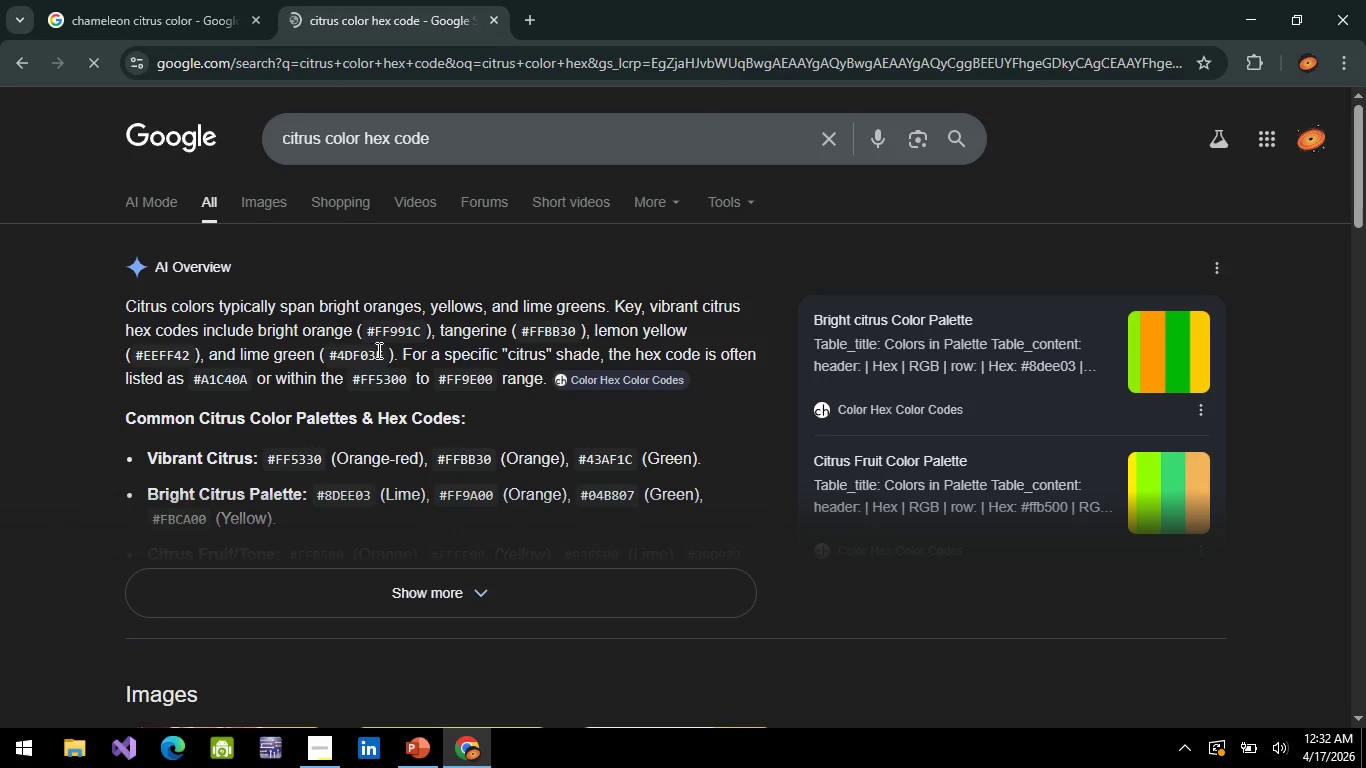 
double_click([375, 334])
 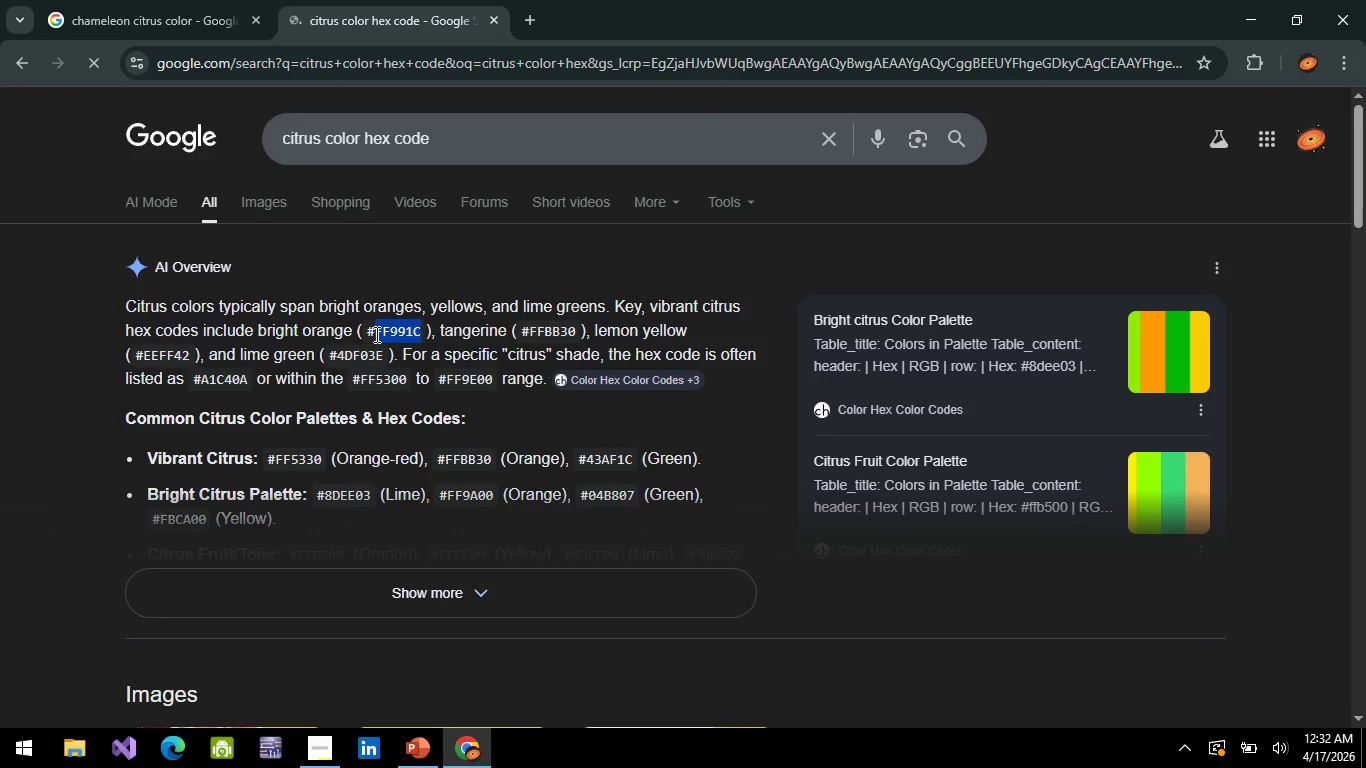 
left_click([375, 334])
 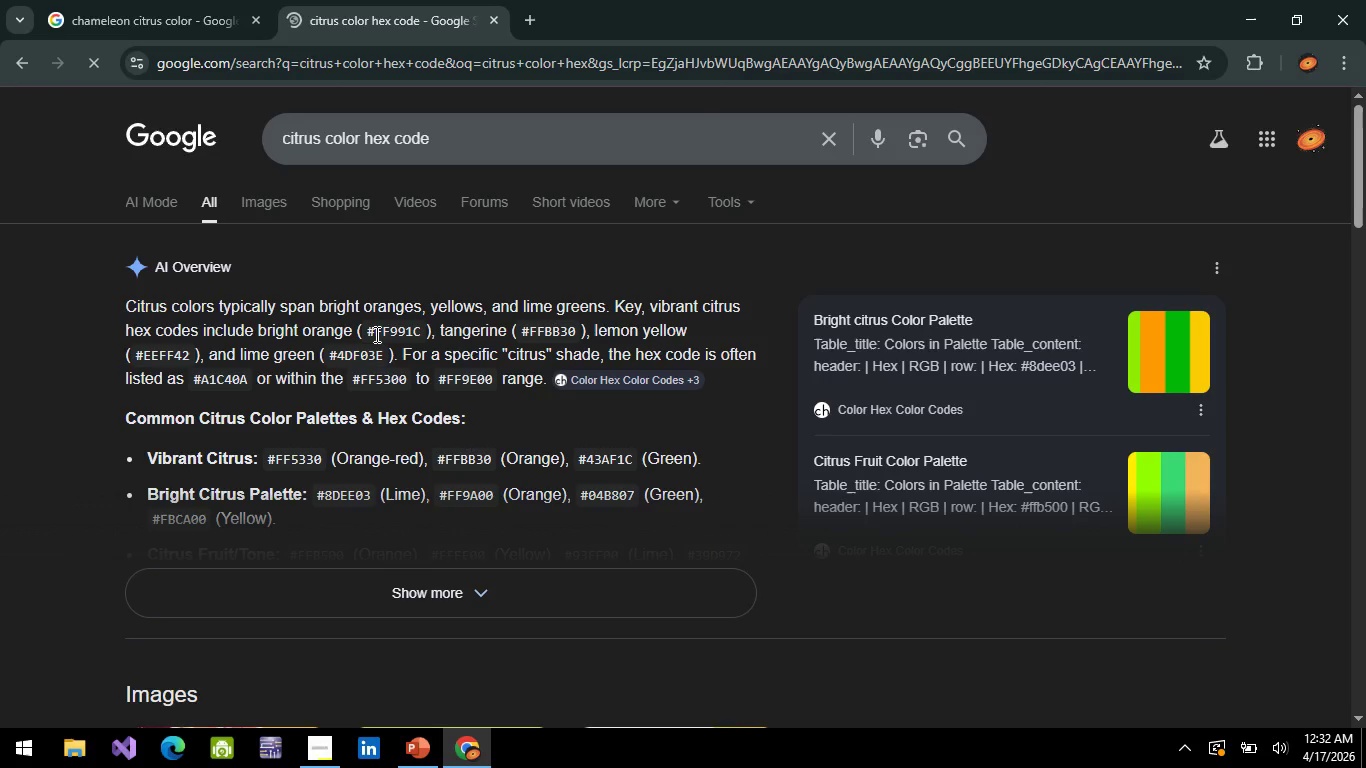 
double_click([375, 334])
 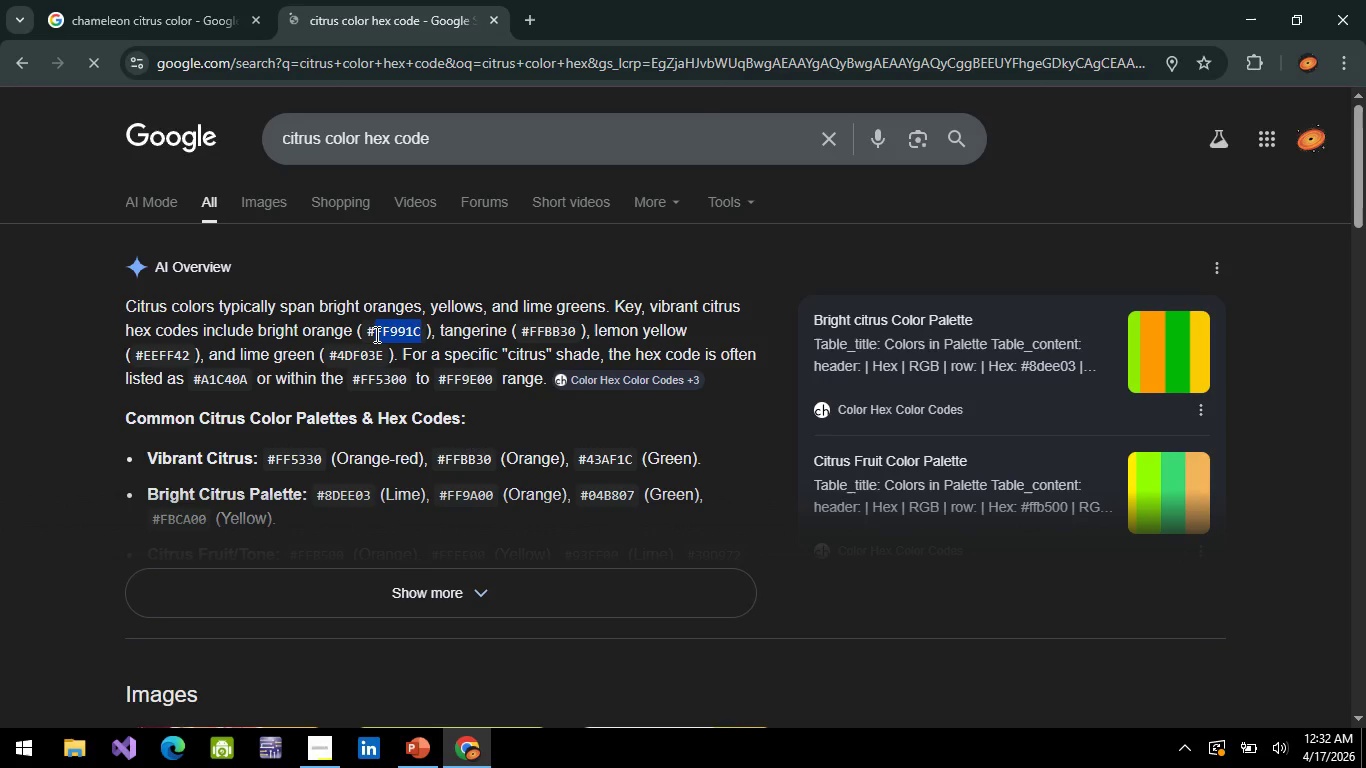 
hold_key(key=ControlLeft, duration=0.58)
 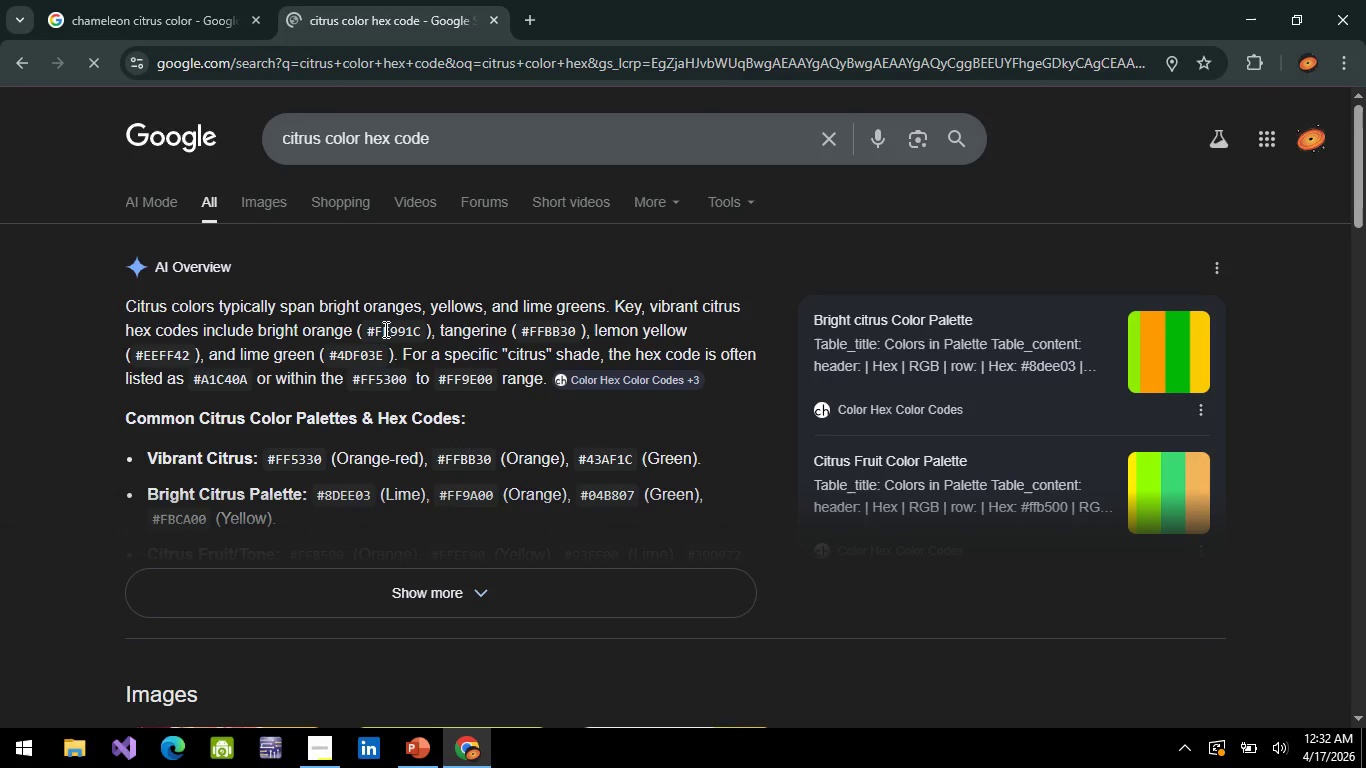 
left_click([396, 325])
 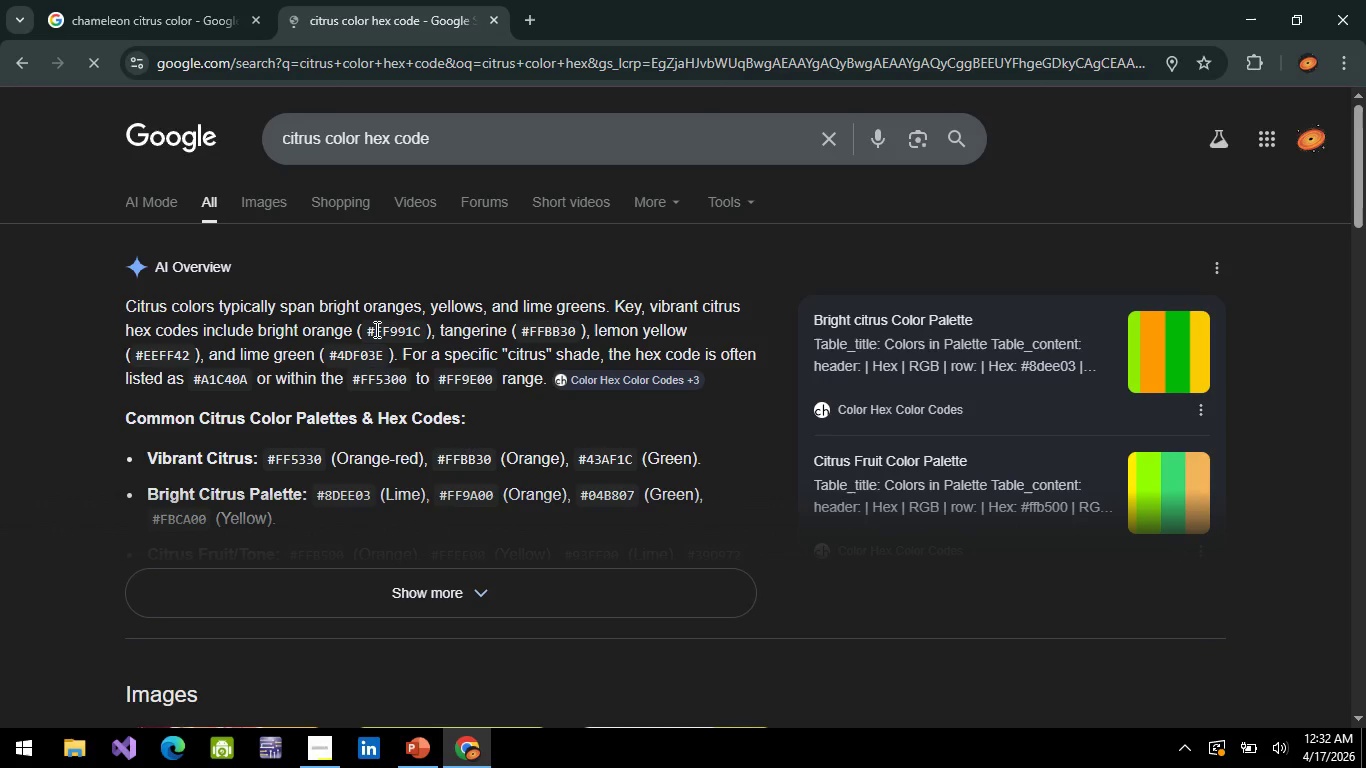 
left_click_drag(start_coordinate=[375, 329], to_coordinate=[421, 335])
 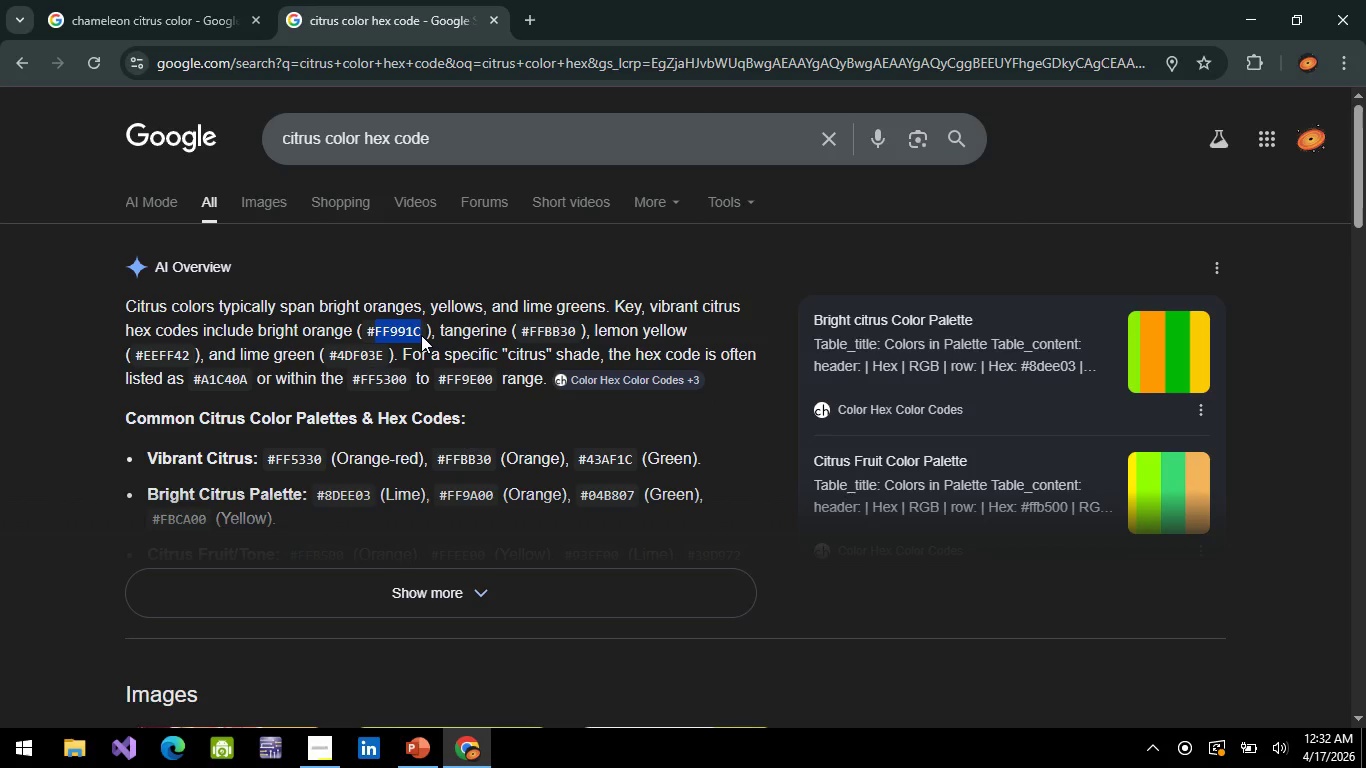 
key(Control+C)
 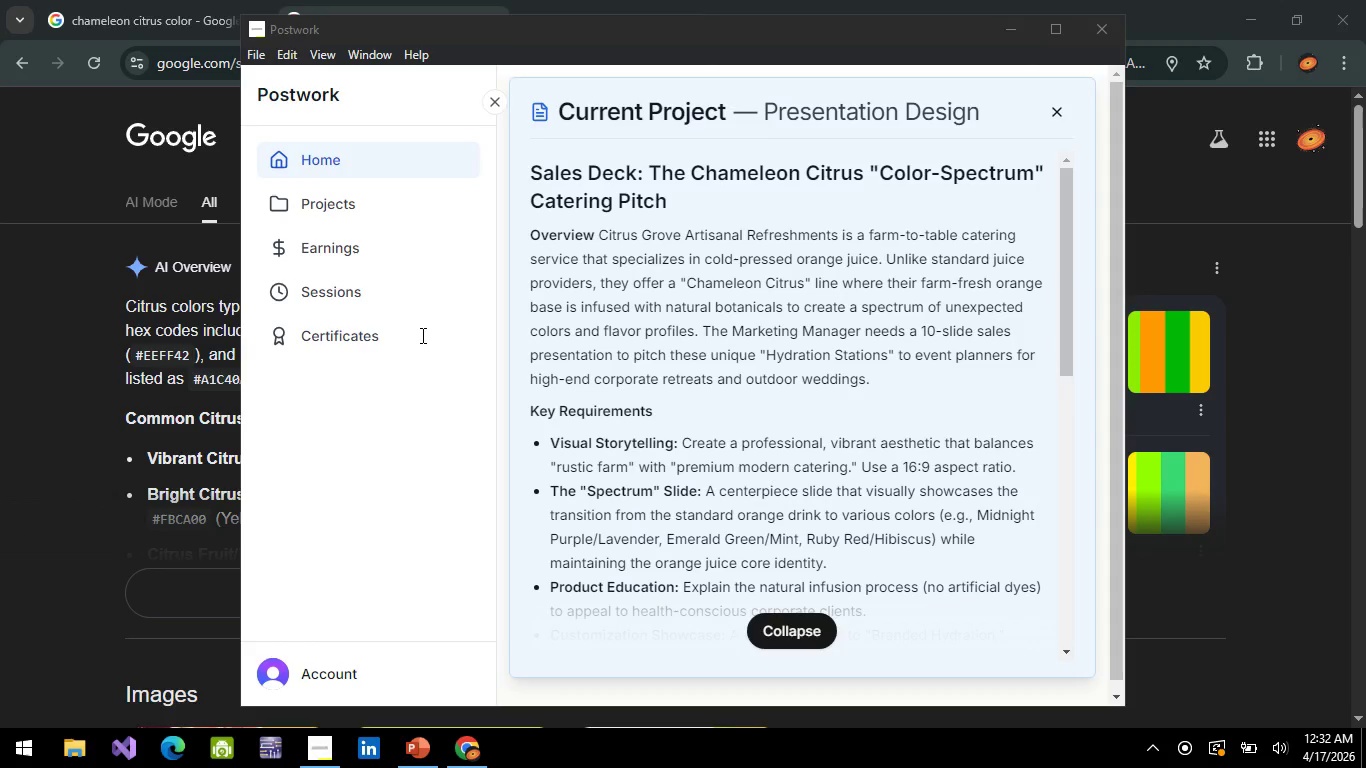 
key(Alt+AltLeft)
 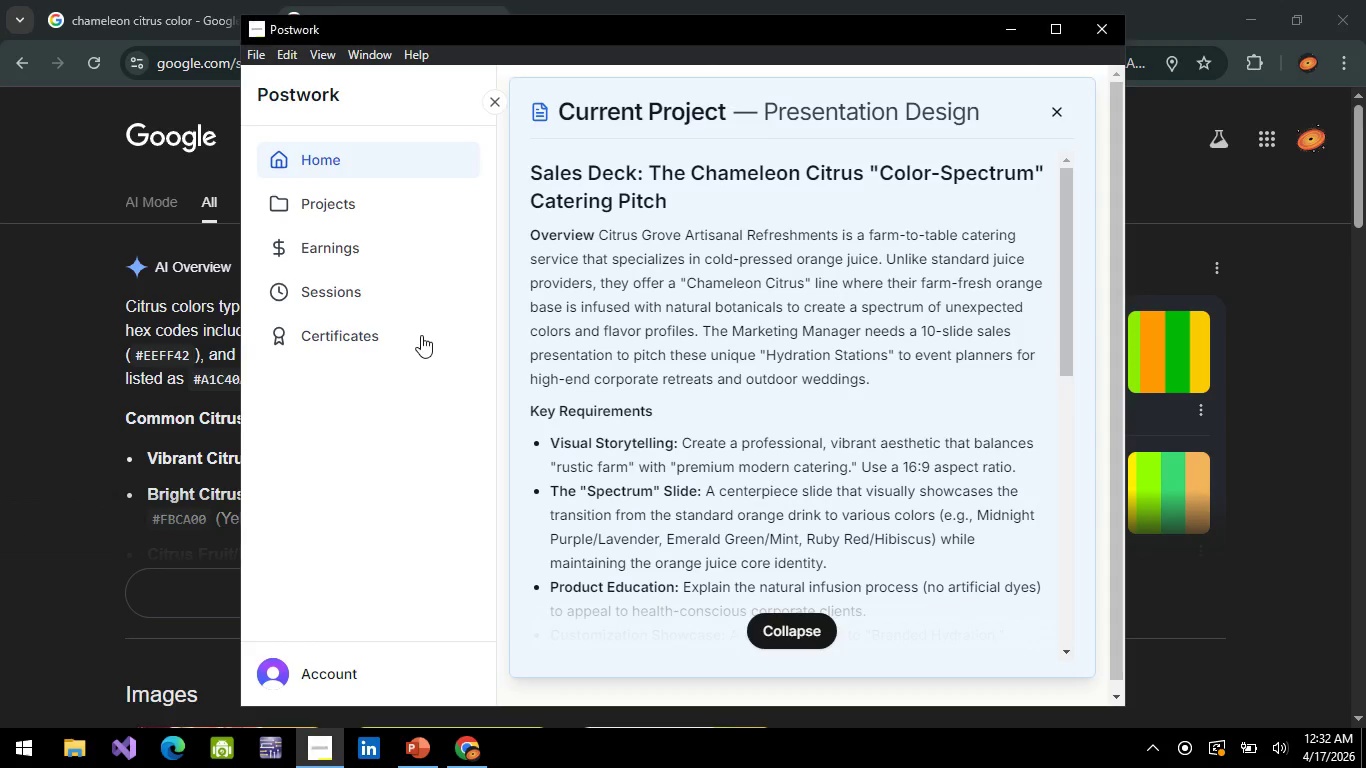 
key(Alt+Tab)